 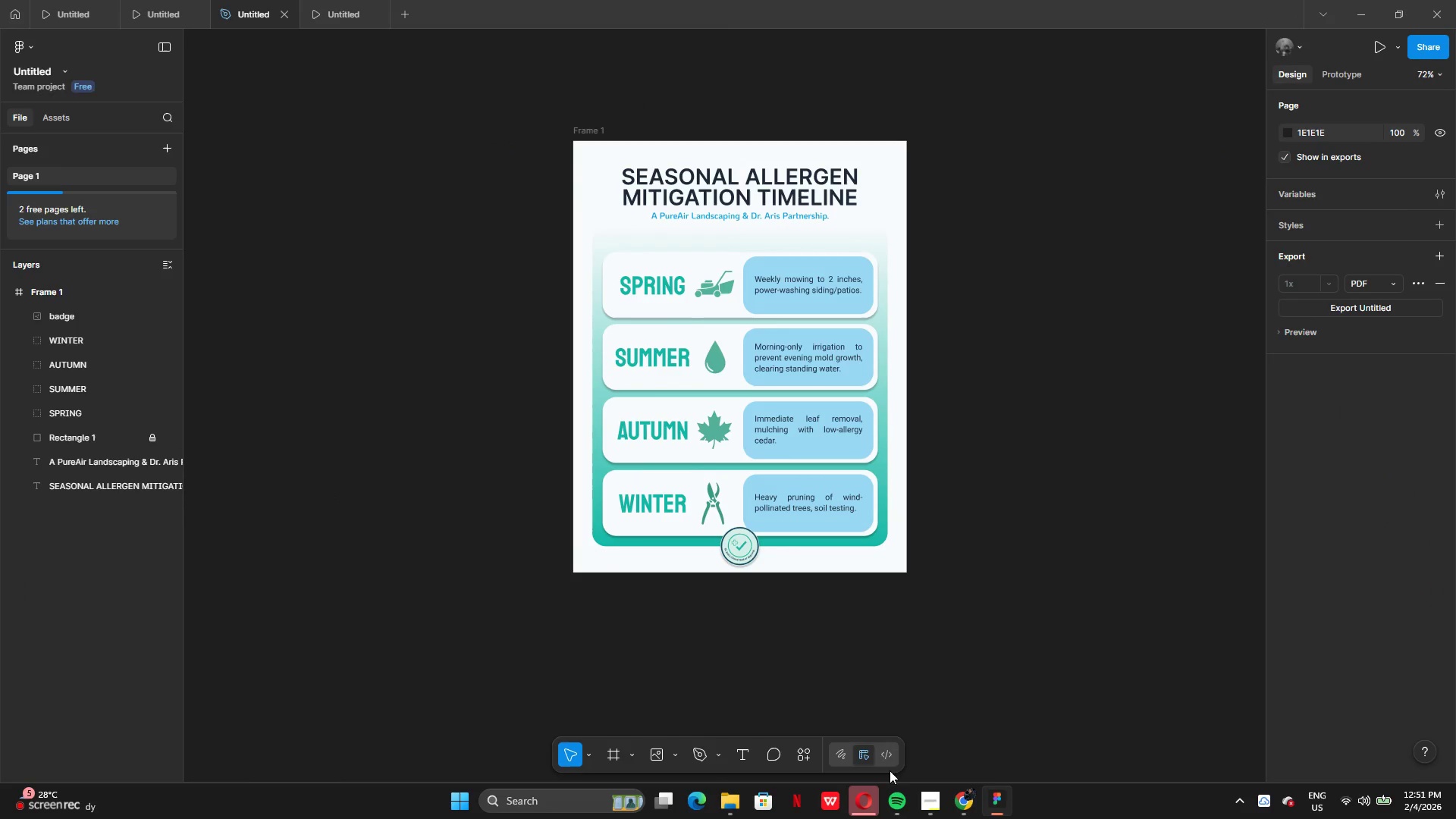 
left_click([1360, 285])
 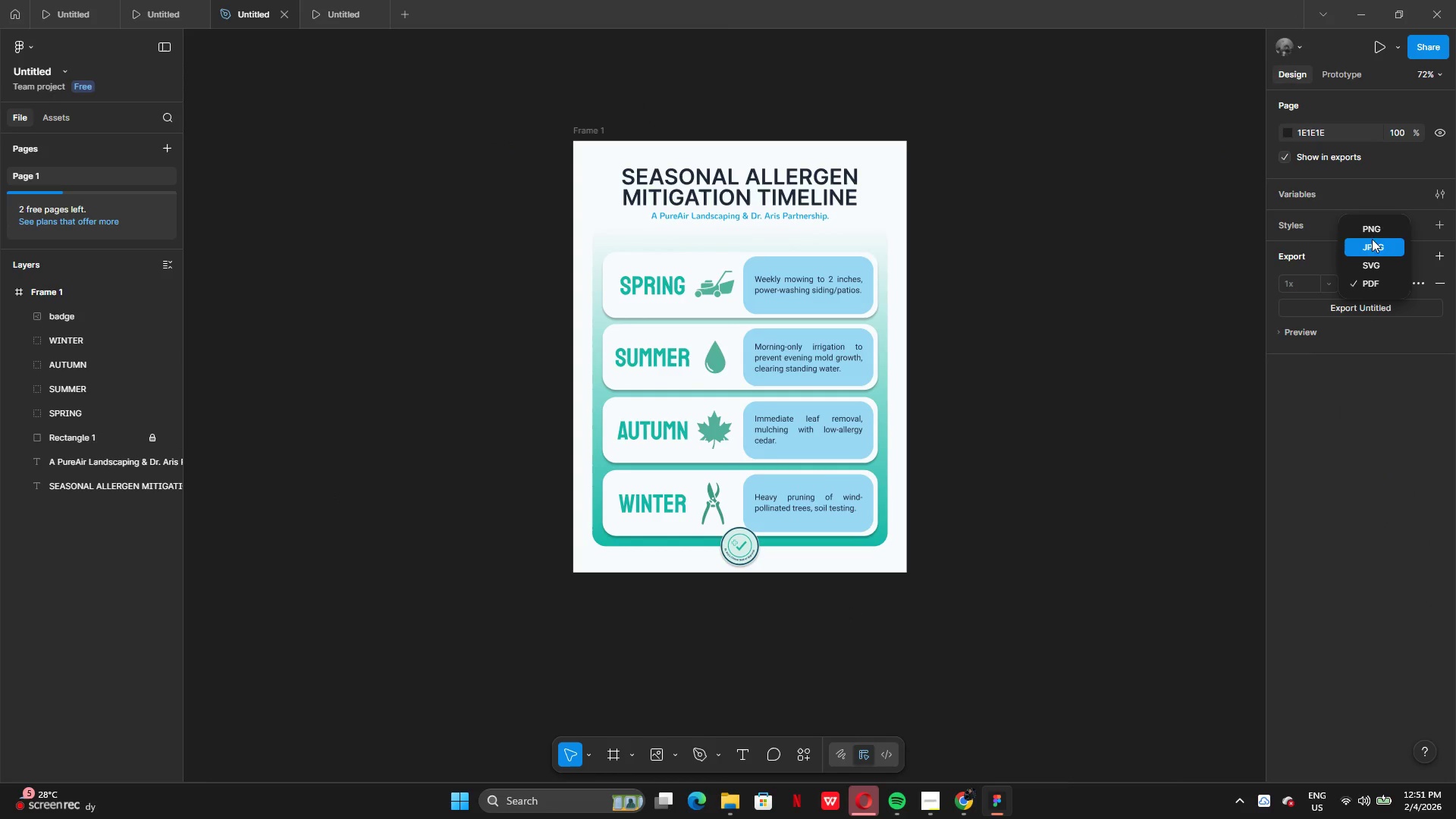 
left_click([1371, 235])
 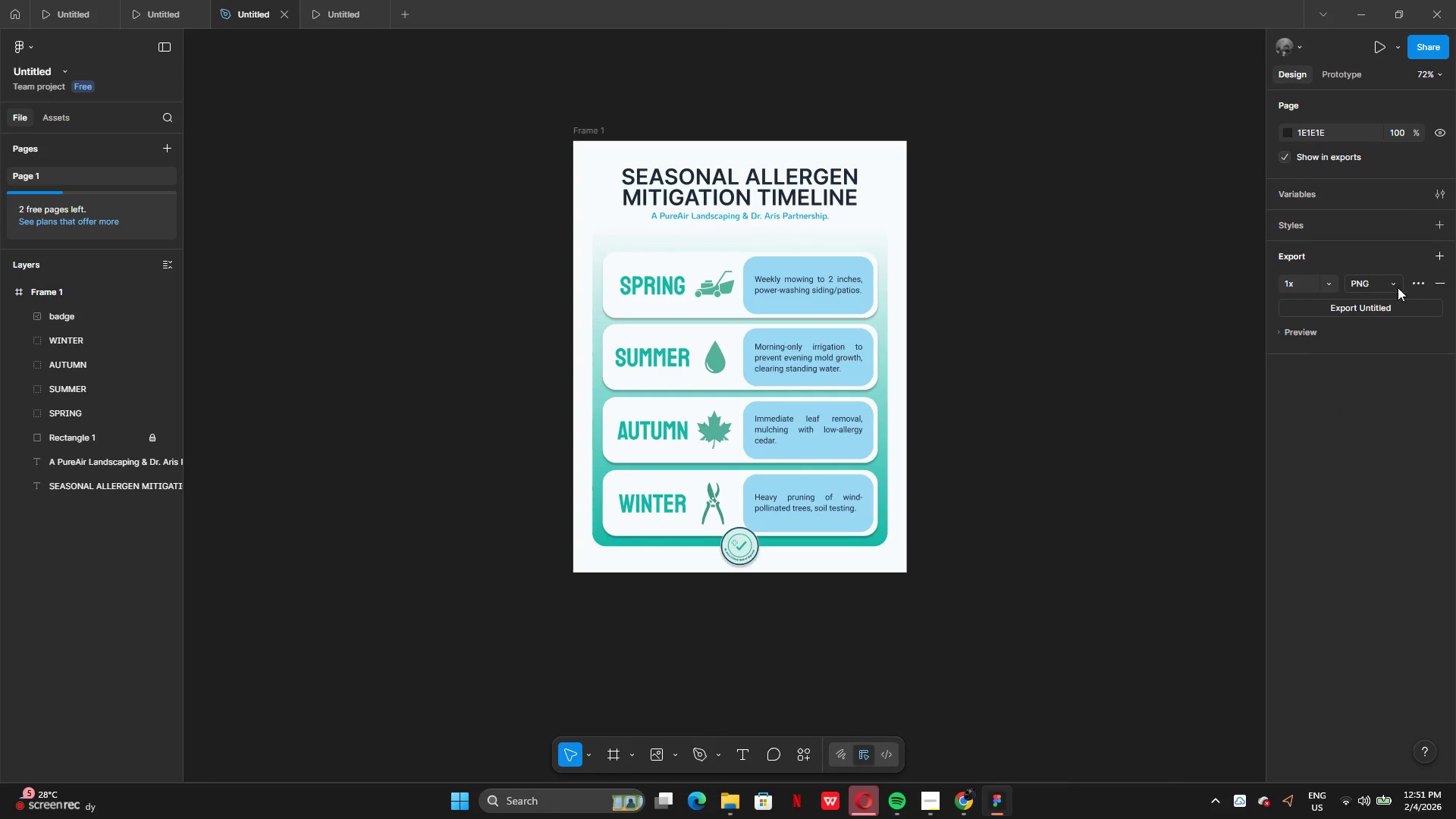 
left_click([1416, 282])
 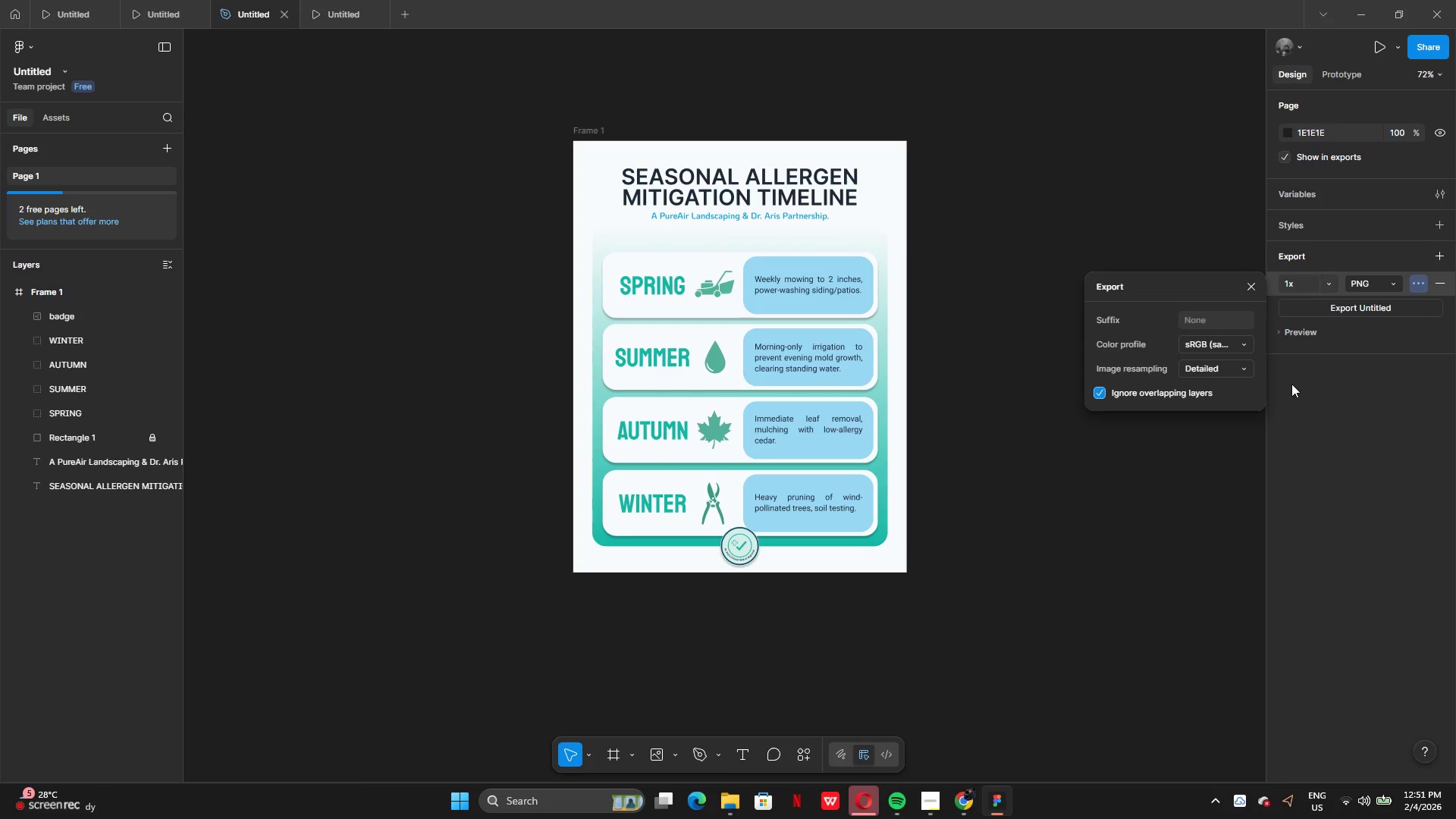 
left_click([1292, 384])
 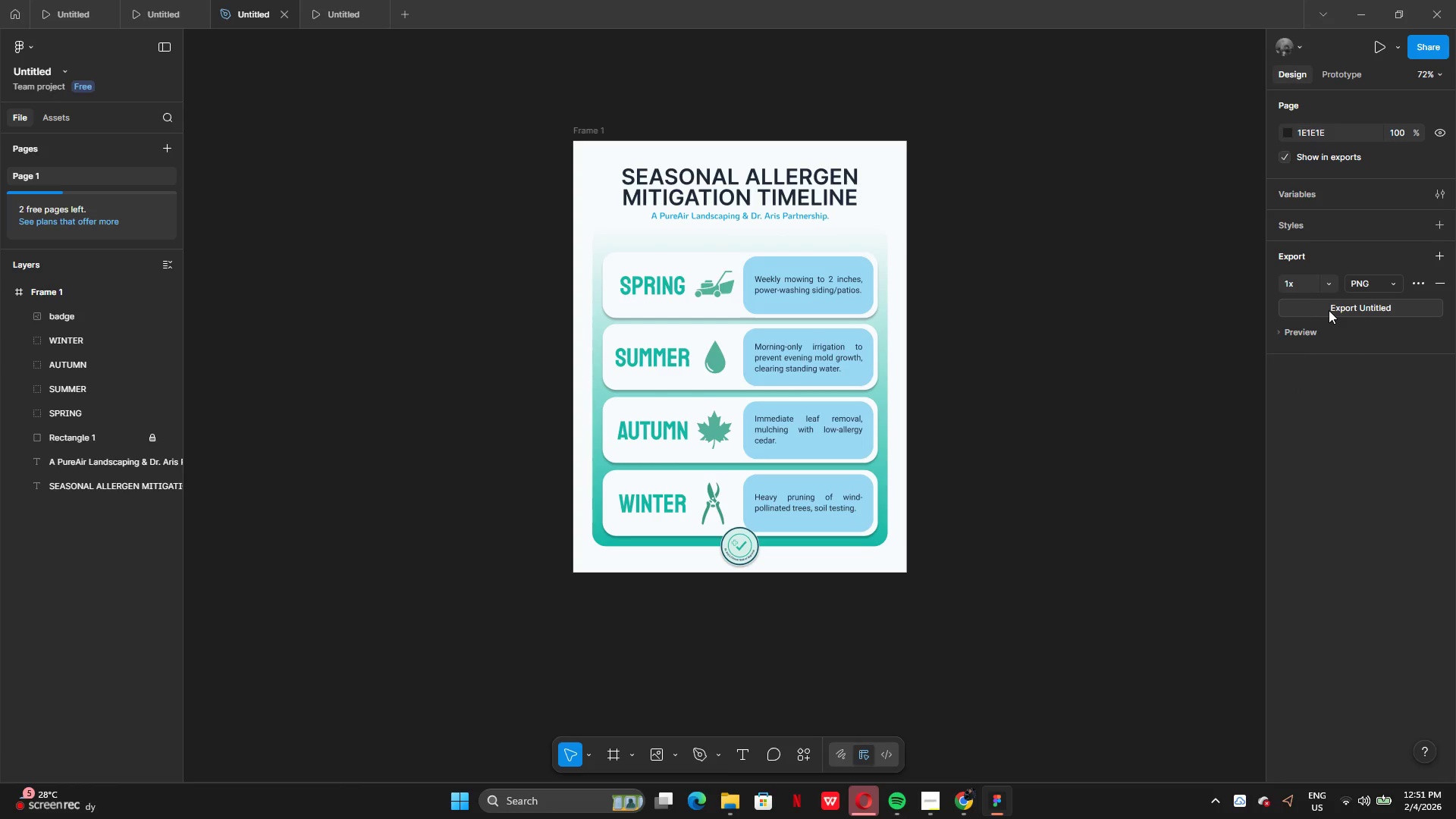 
left_click([1329, 309])
 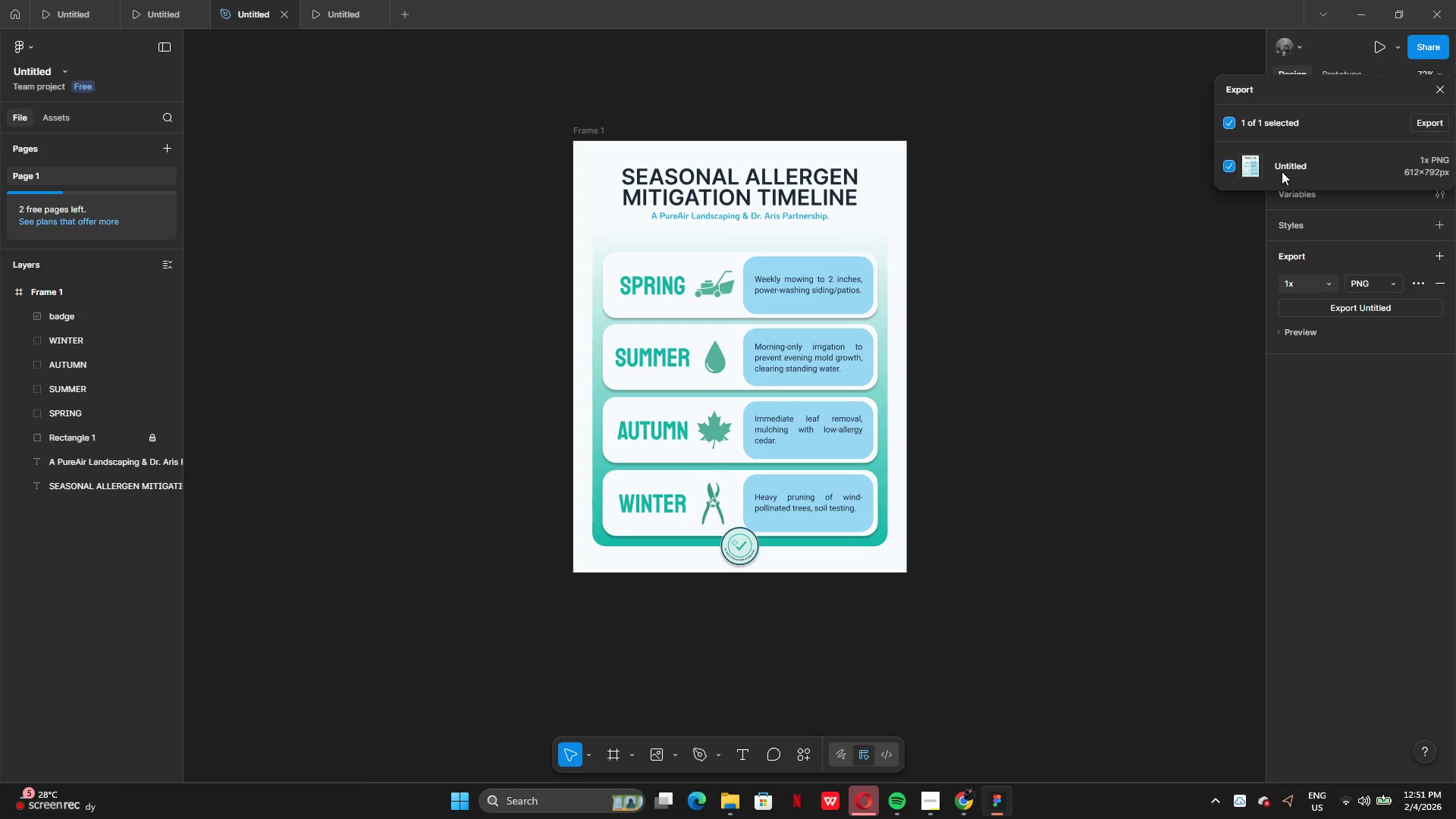 
double_click([1287, 170])
 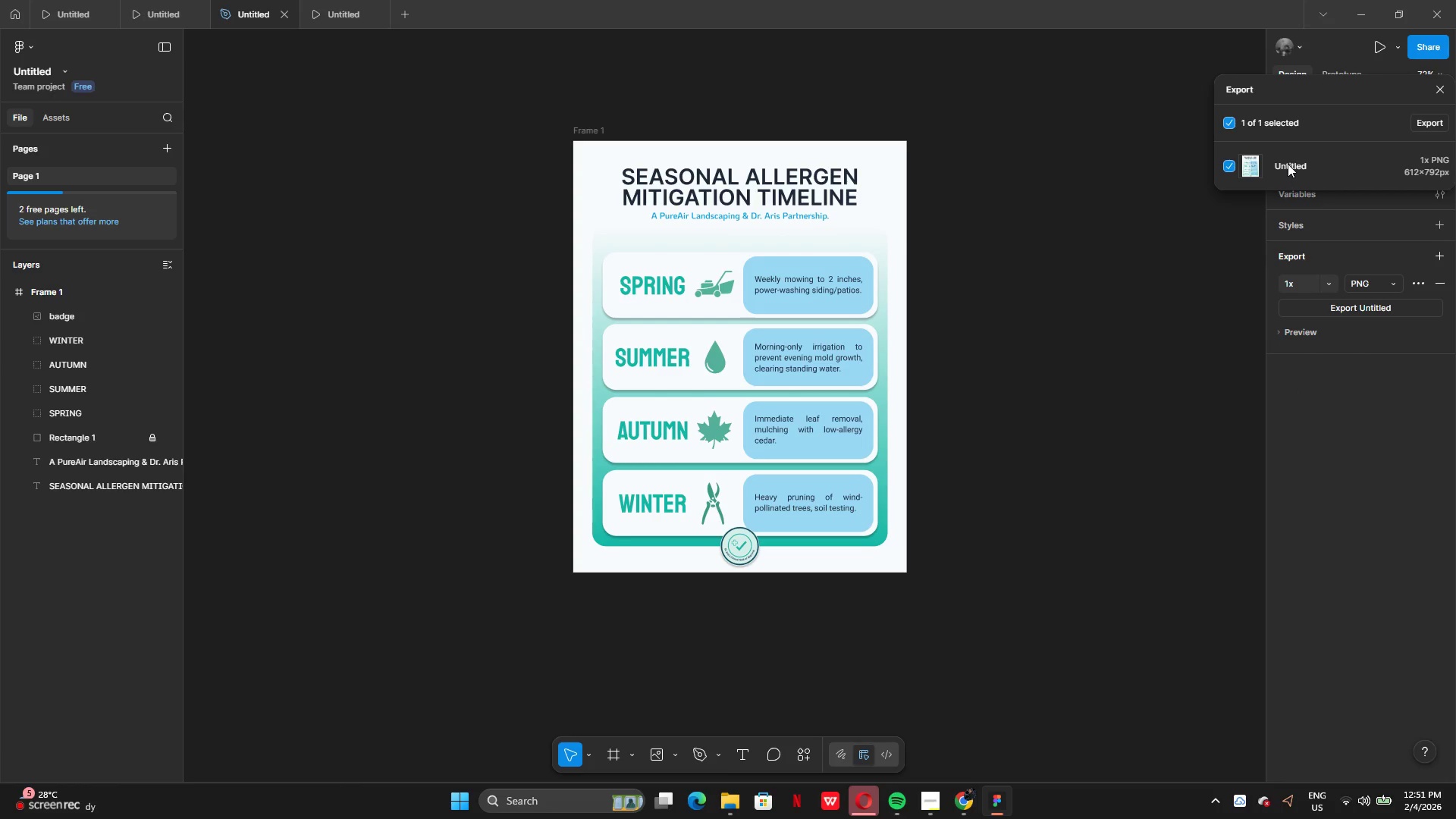 
left_click([1288, 163])
 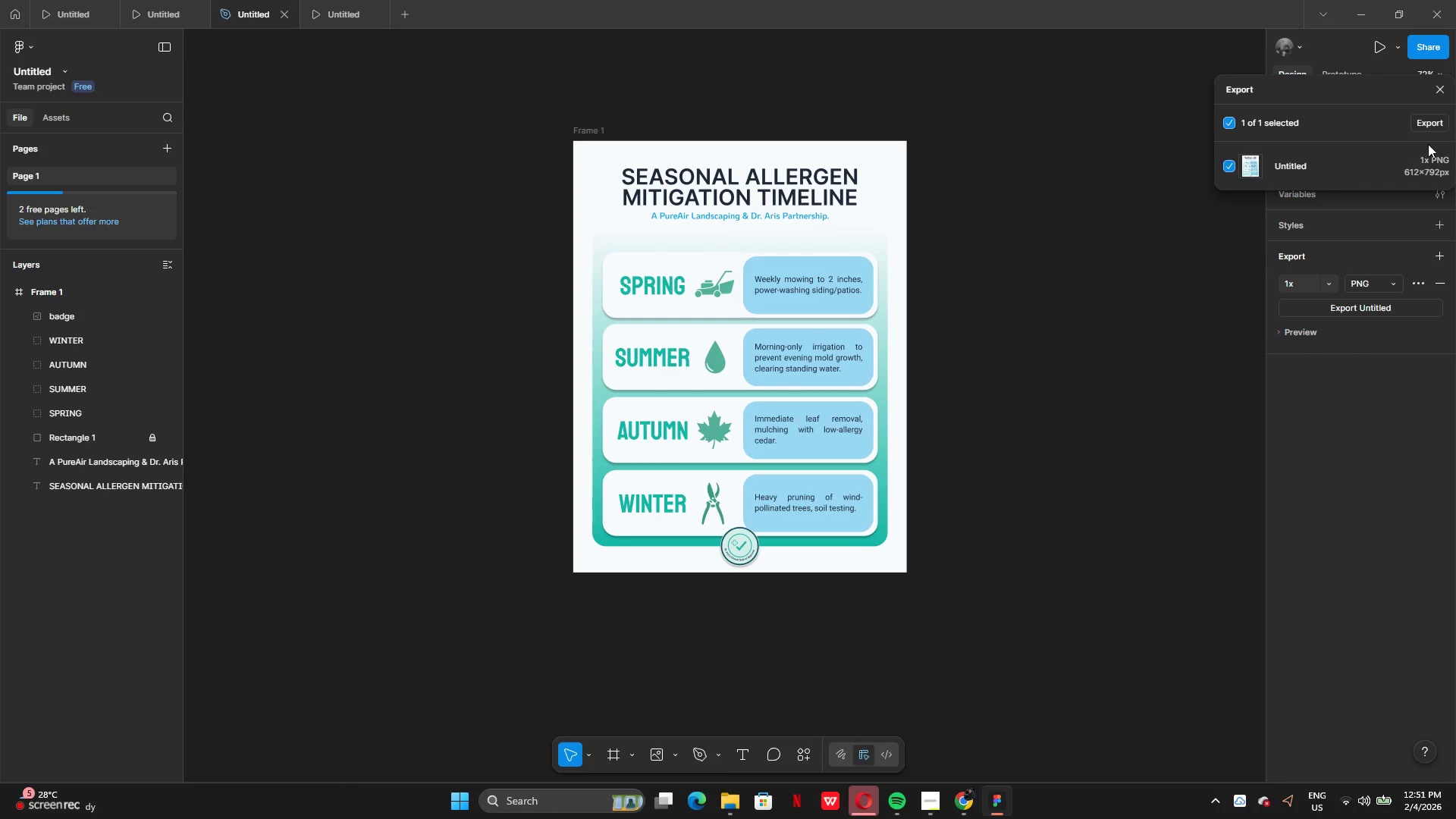 
mouse_move([1417, 136])
 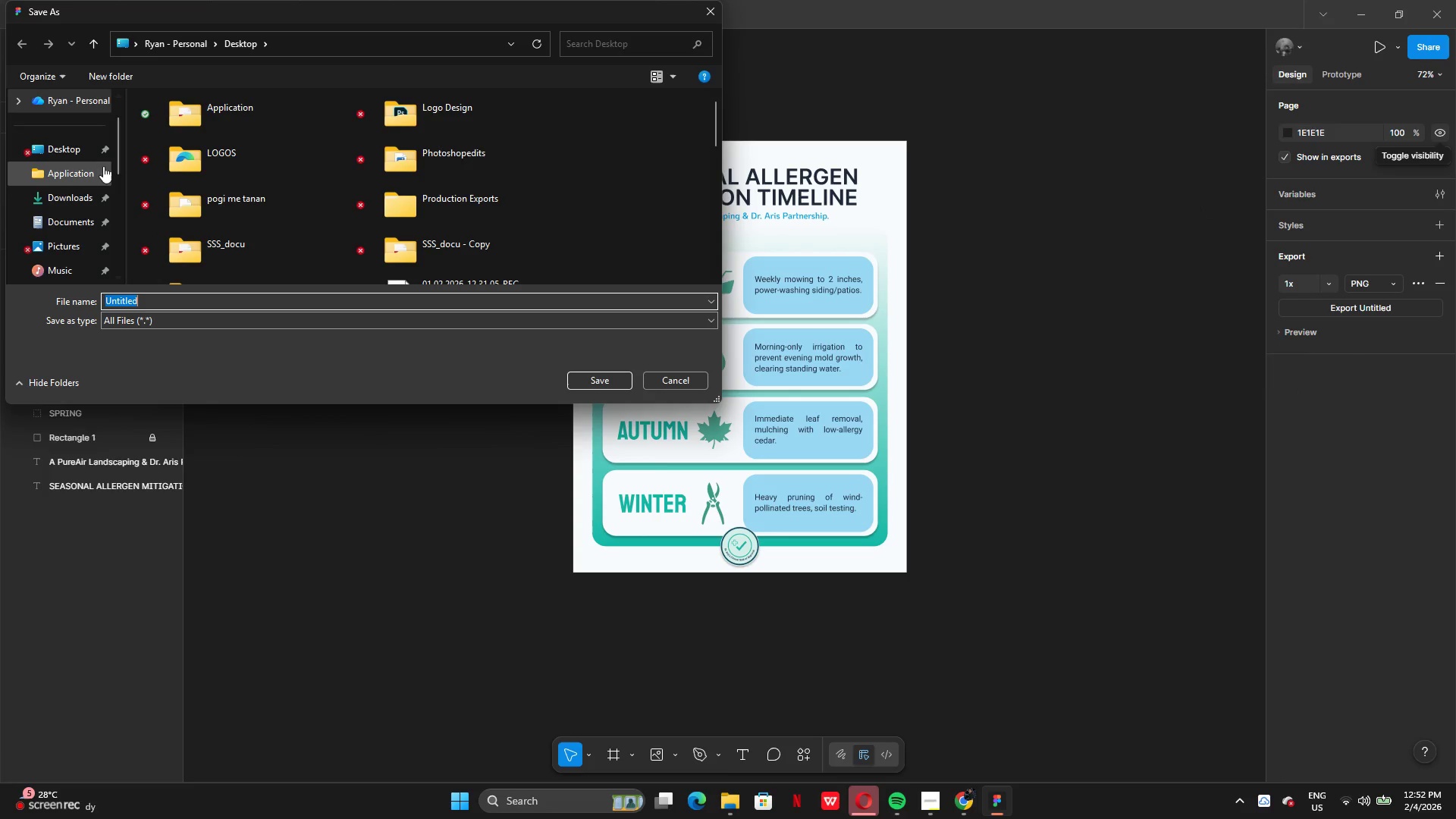 
left_click([83, 153])
 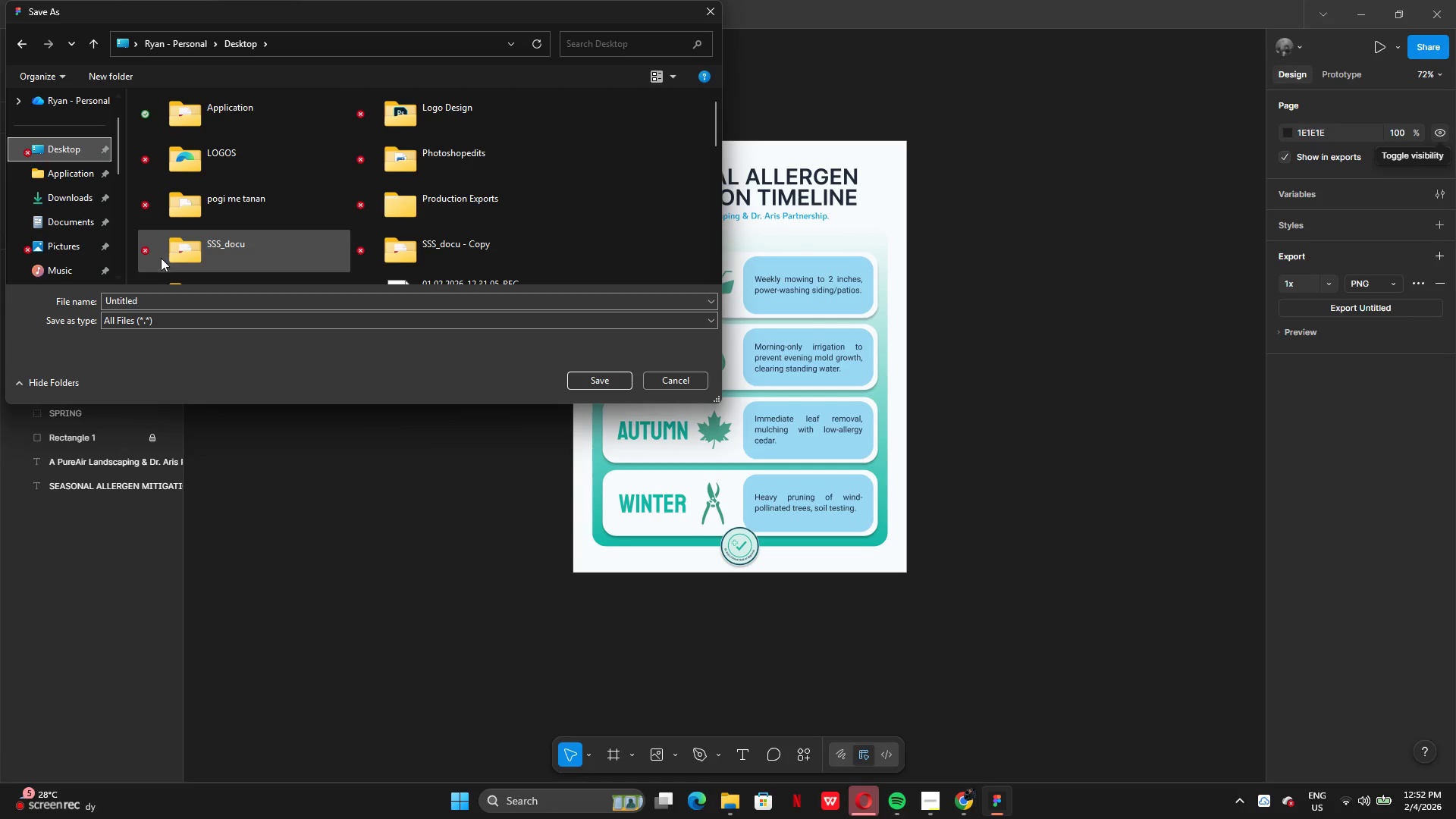 
left_click([149, 306])
 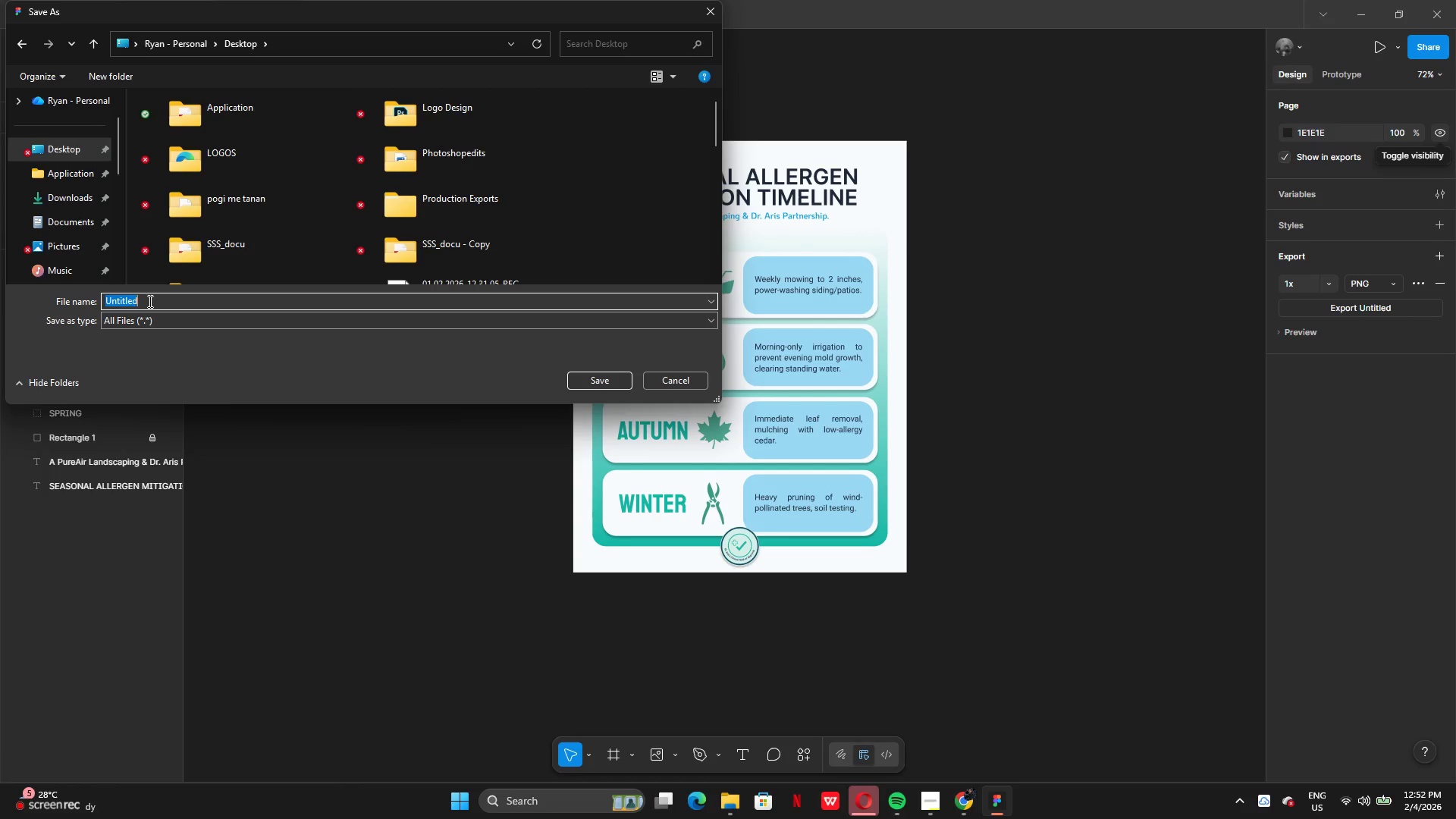 
key(Backspace)
type(PNG export)
key(Backspace)
key(Backspace)
key(Backspace)
key(Backspace)
key(Backspace)
key(Backspace)
type(Export)
 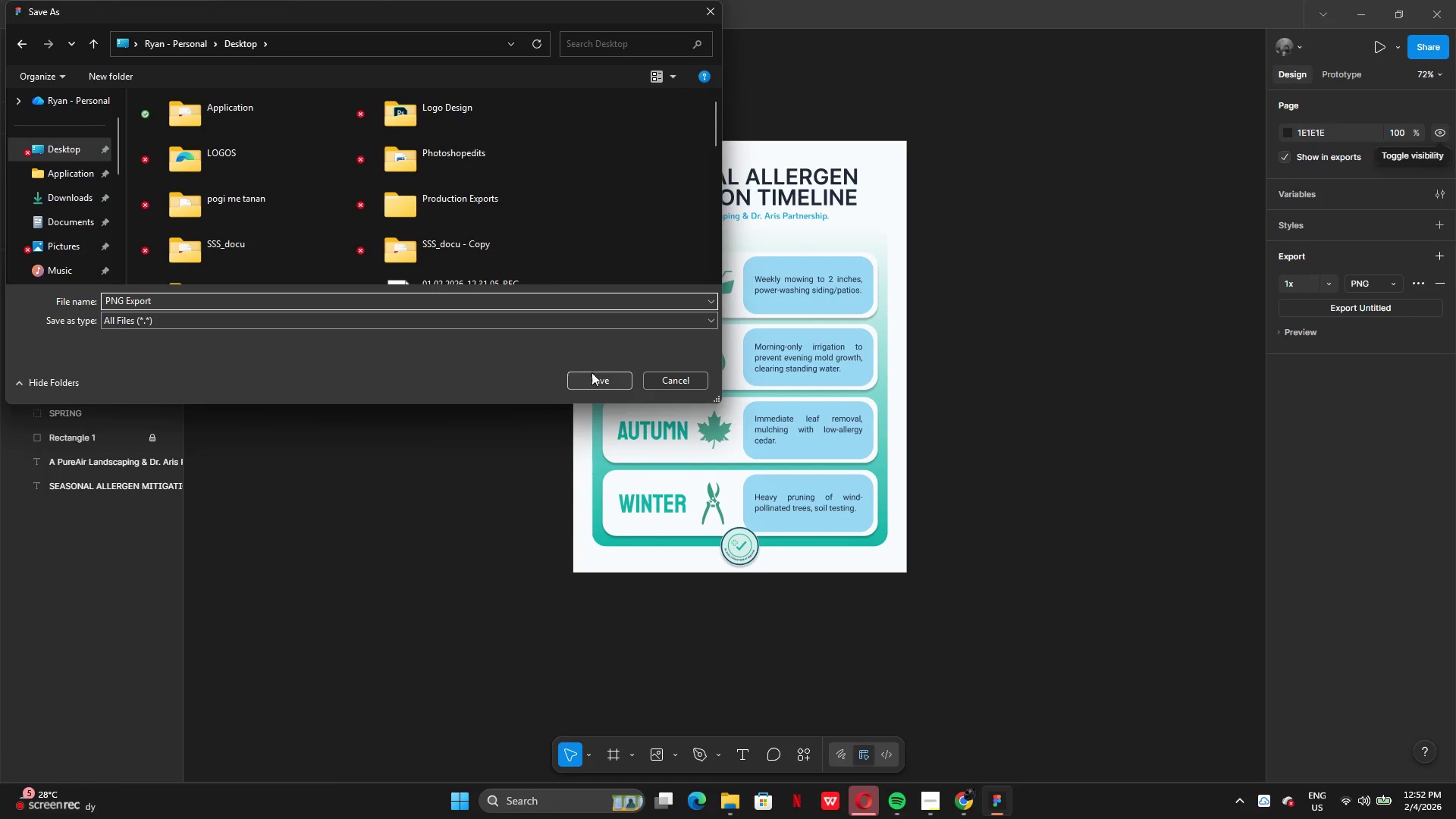 
left_click([592, 377])
 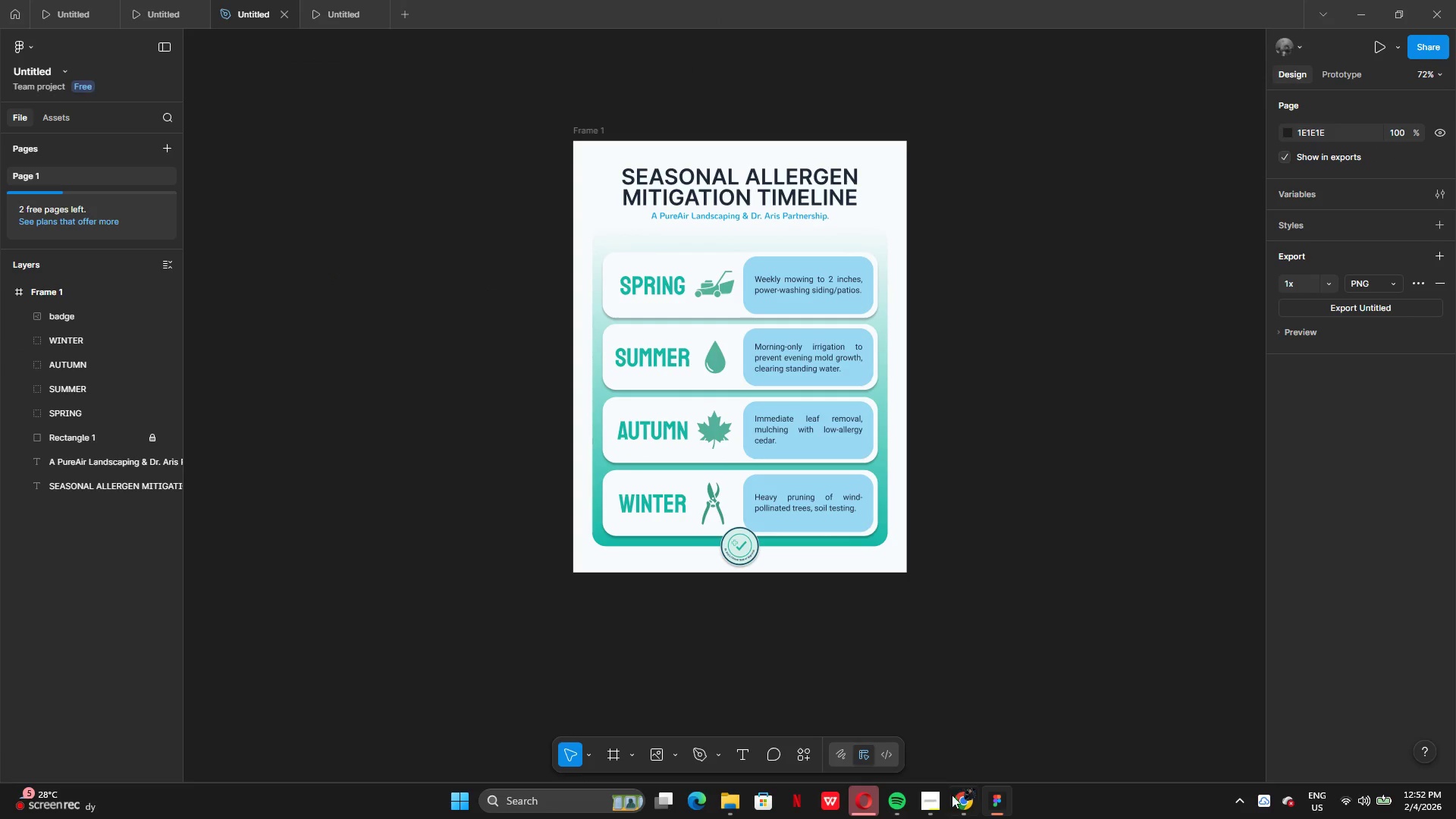 
left_click([940, 805])